 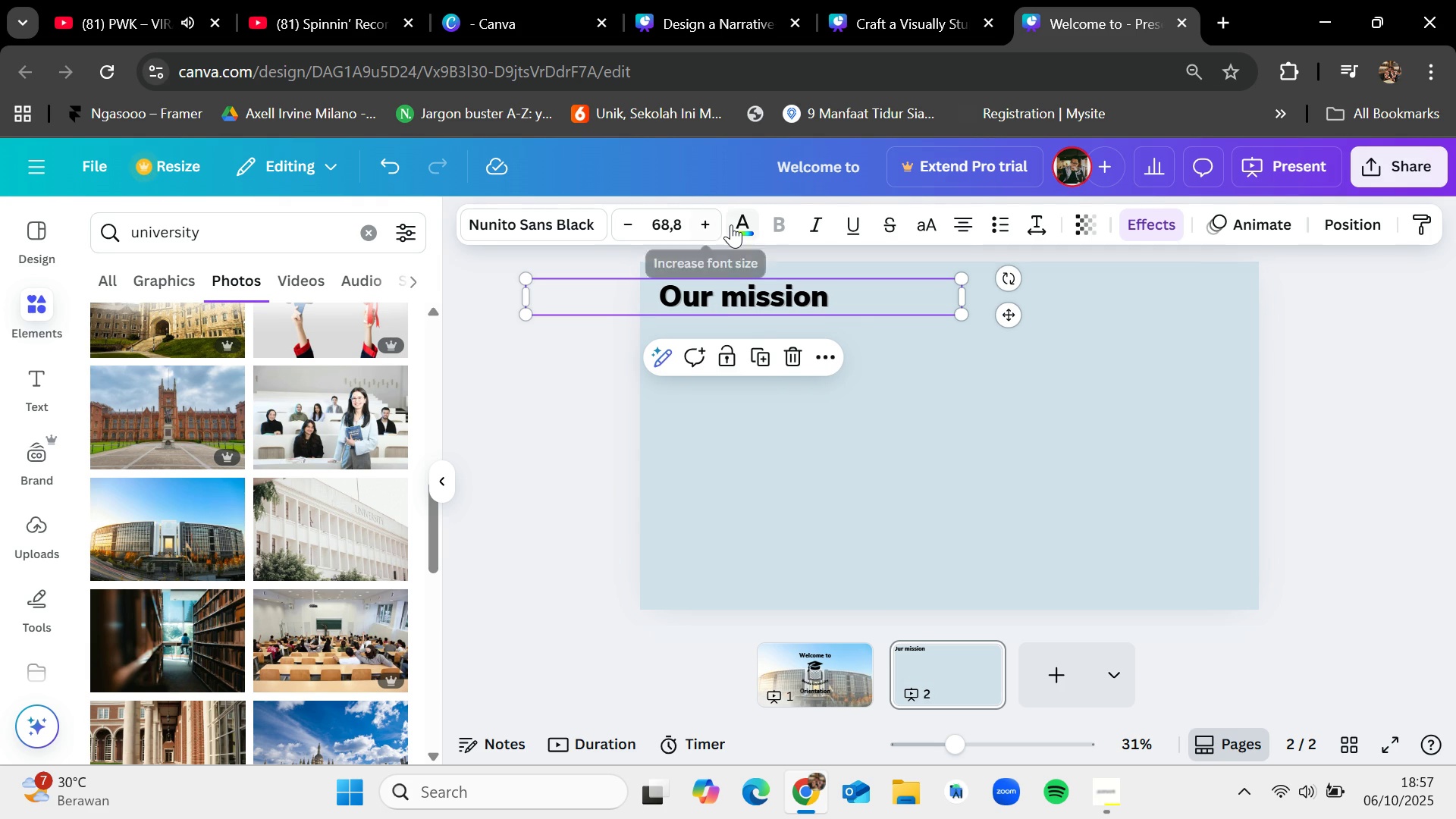 
scroll: coordinate [224, 525], scroll_direction: down, amount: 2.0
 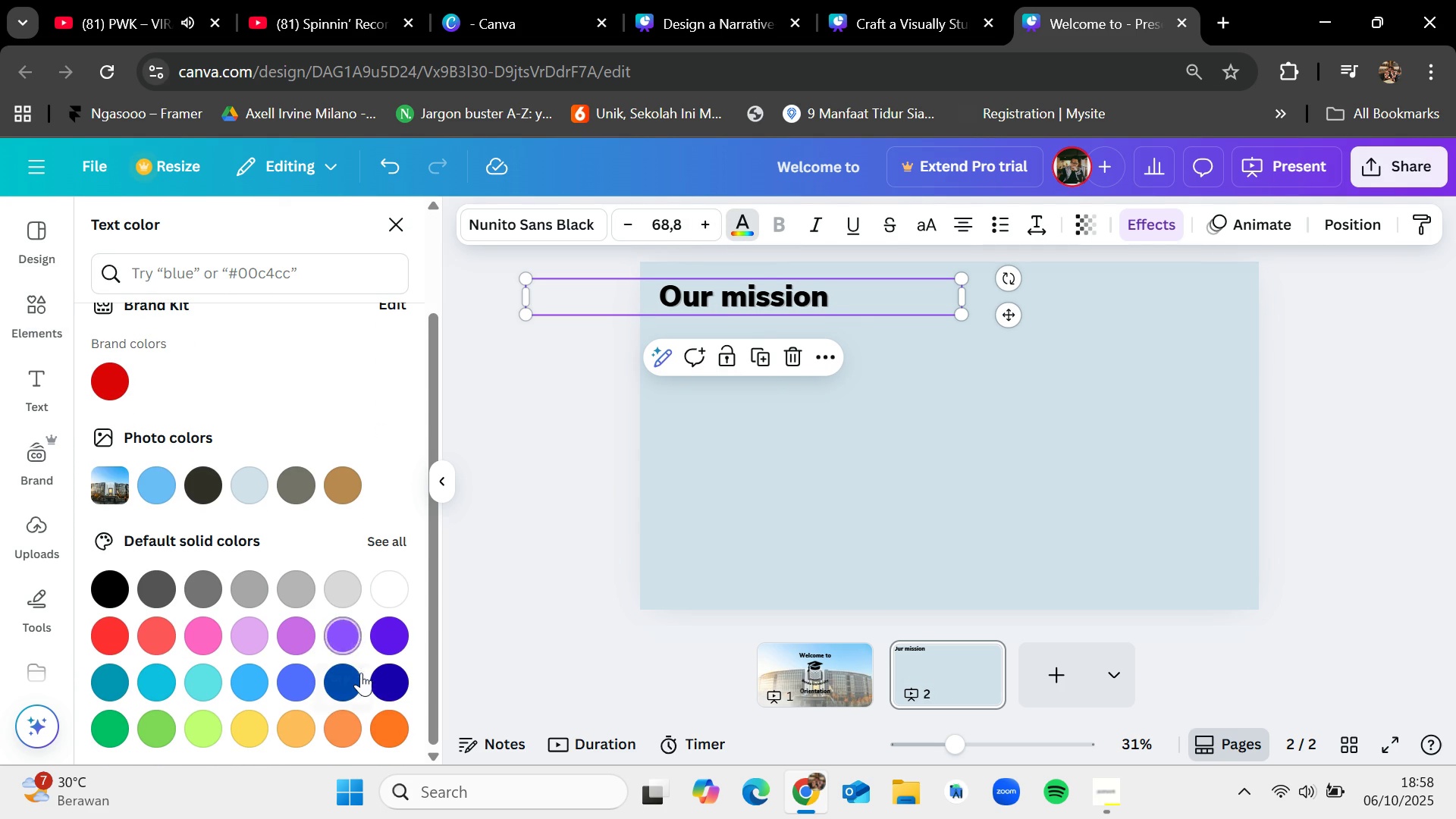 
left_click([351, 676])
 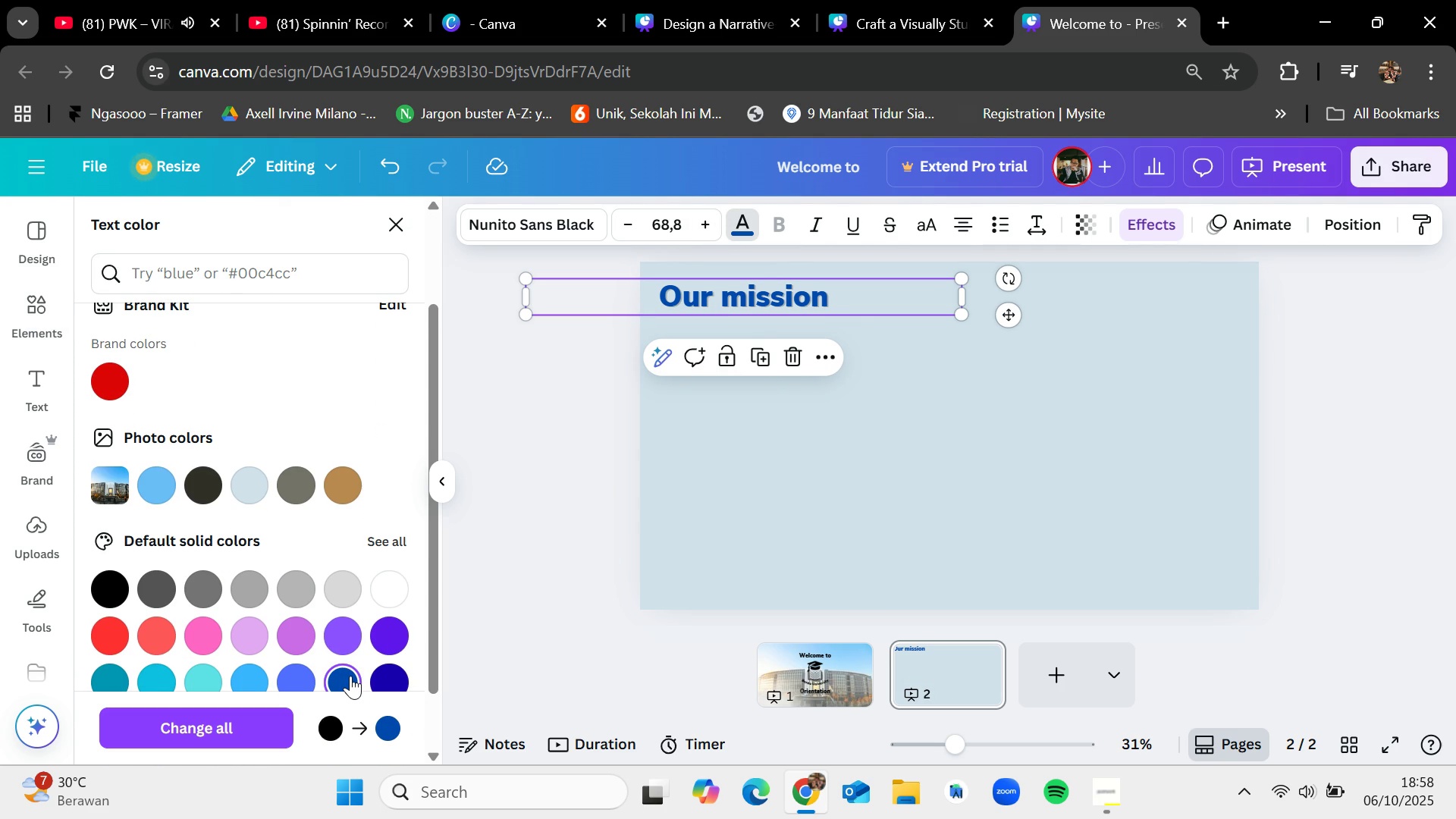 
scroll: coordinate [335, 576], scroll_direction: down, amount: 2.0
 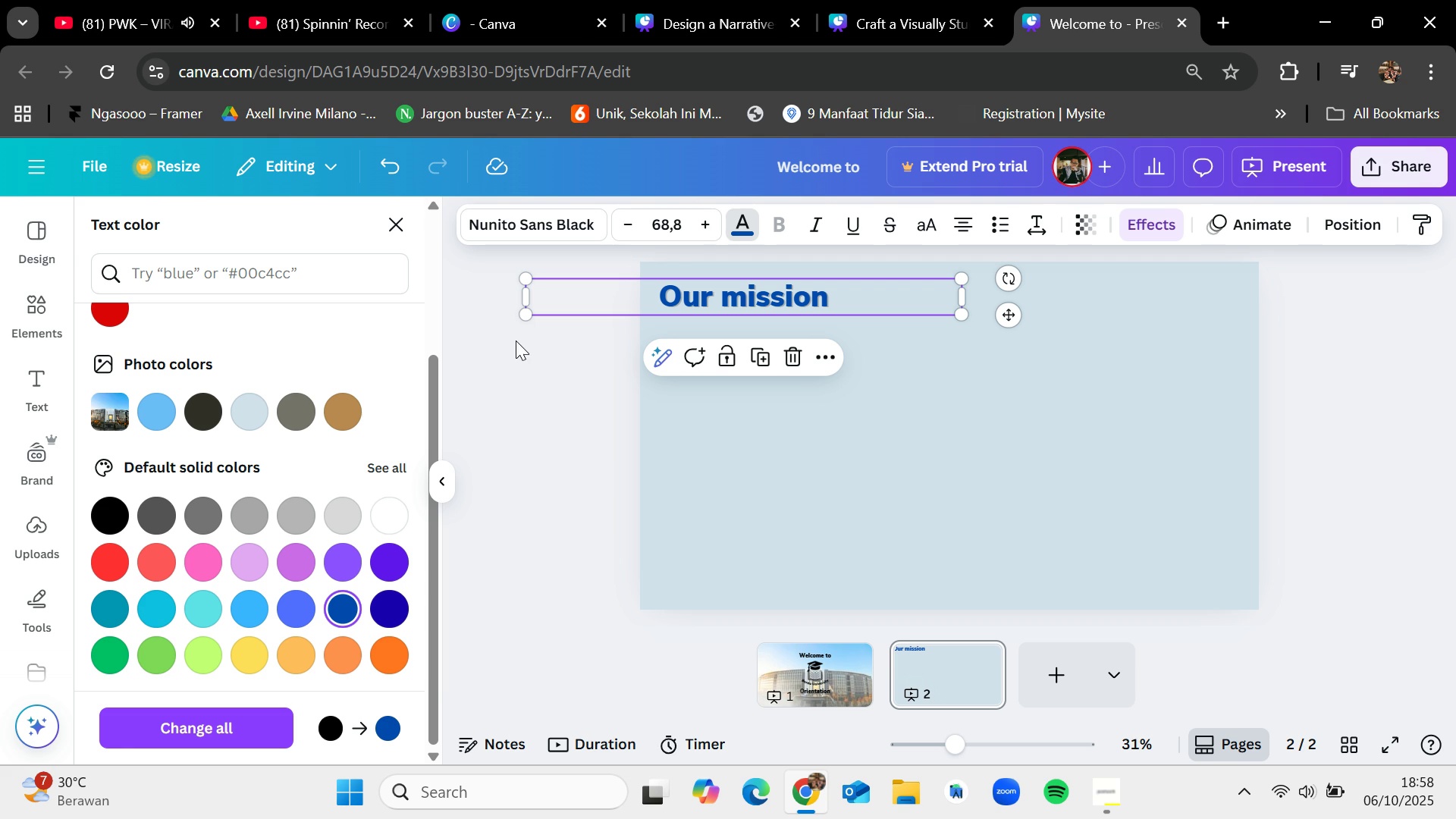 
mouse_move([535, 403])
 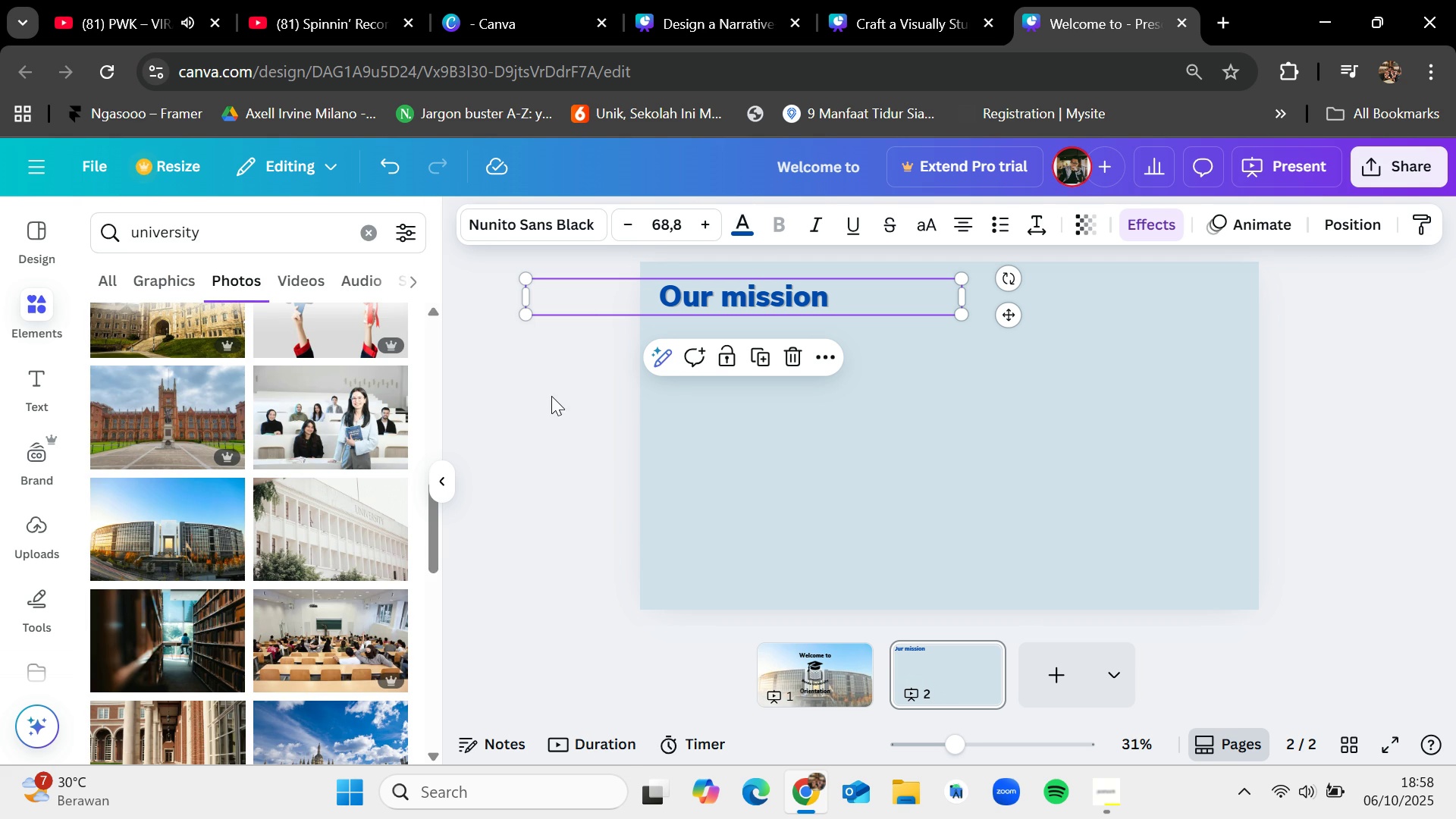 
left_click([551, 396])
 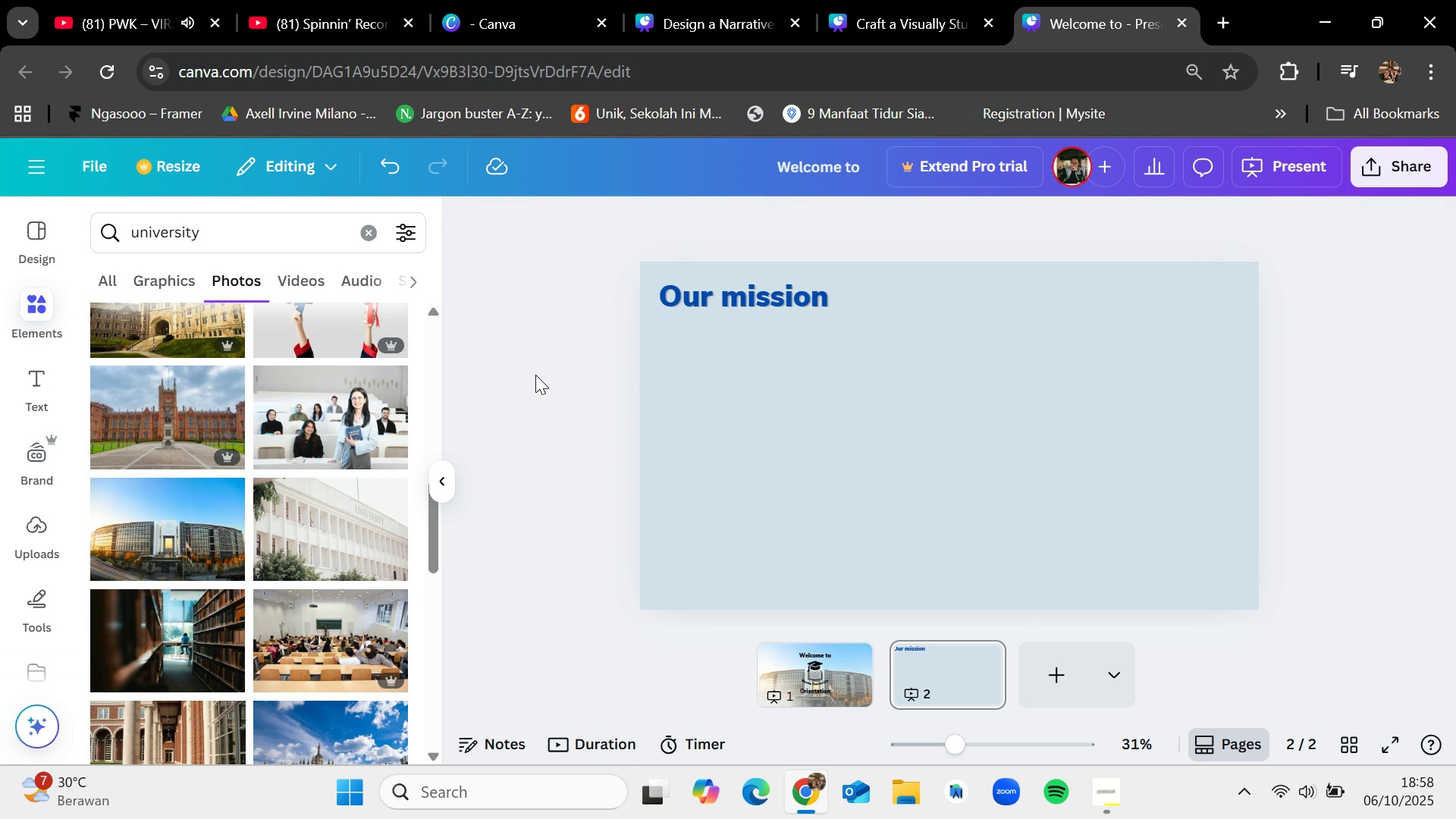 
left_click([899, 14])